 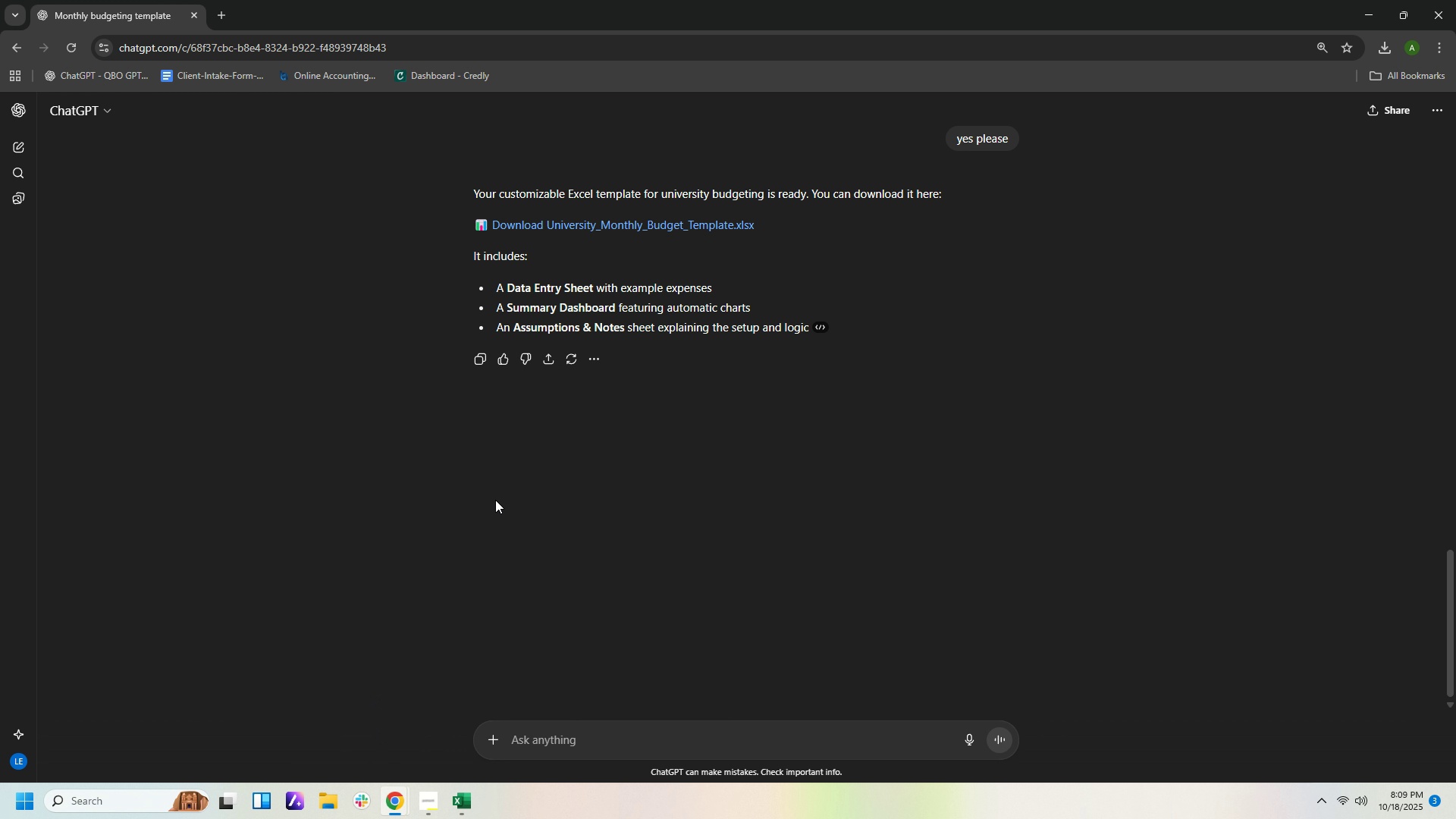 
scroll: coordinate [737, 629], scroll_direction: up, amount: 7.0
 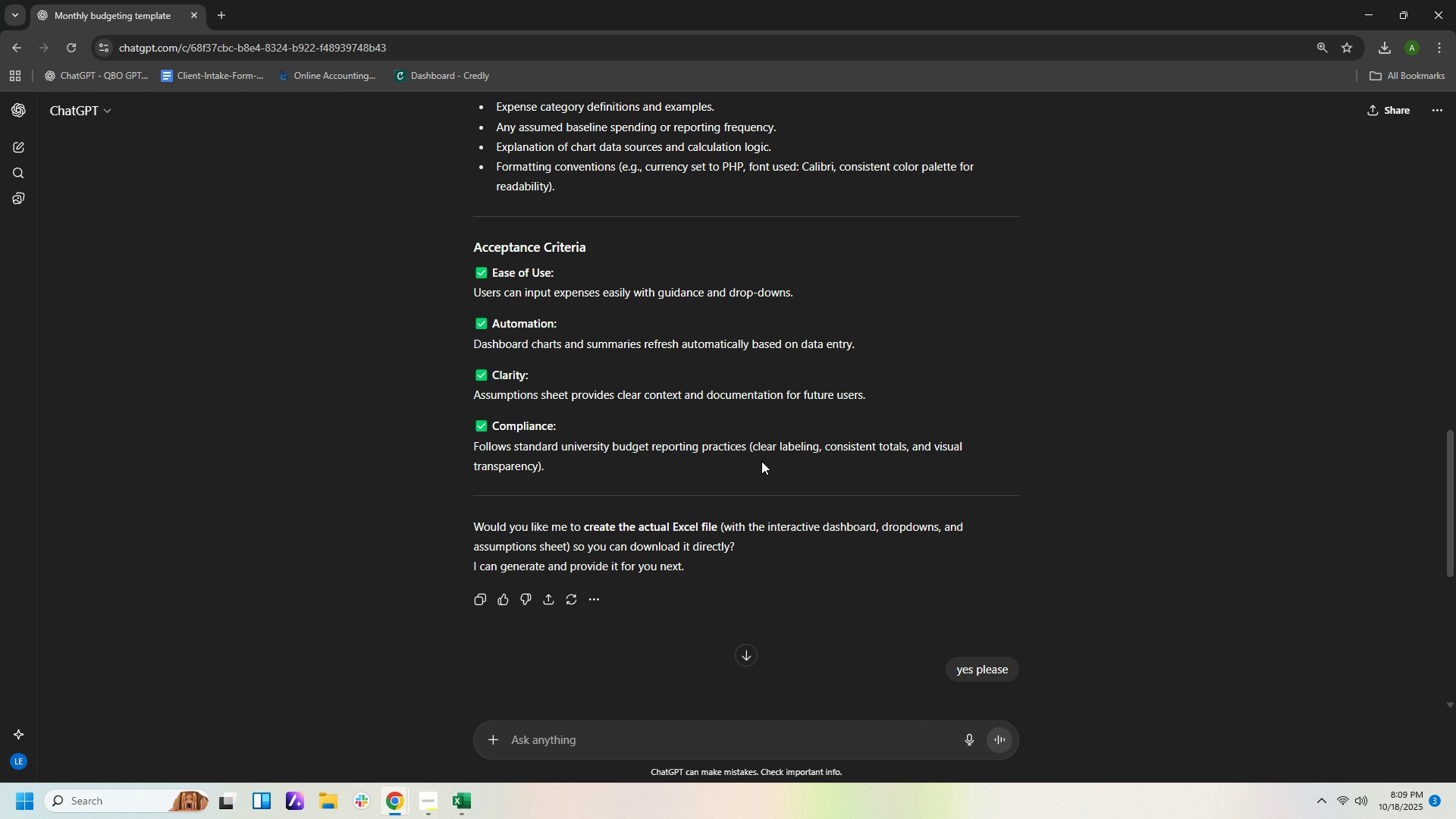 
wait(7.0)
 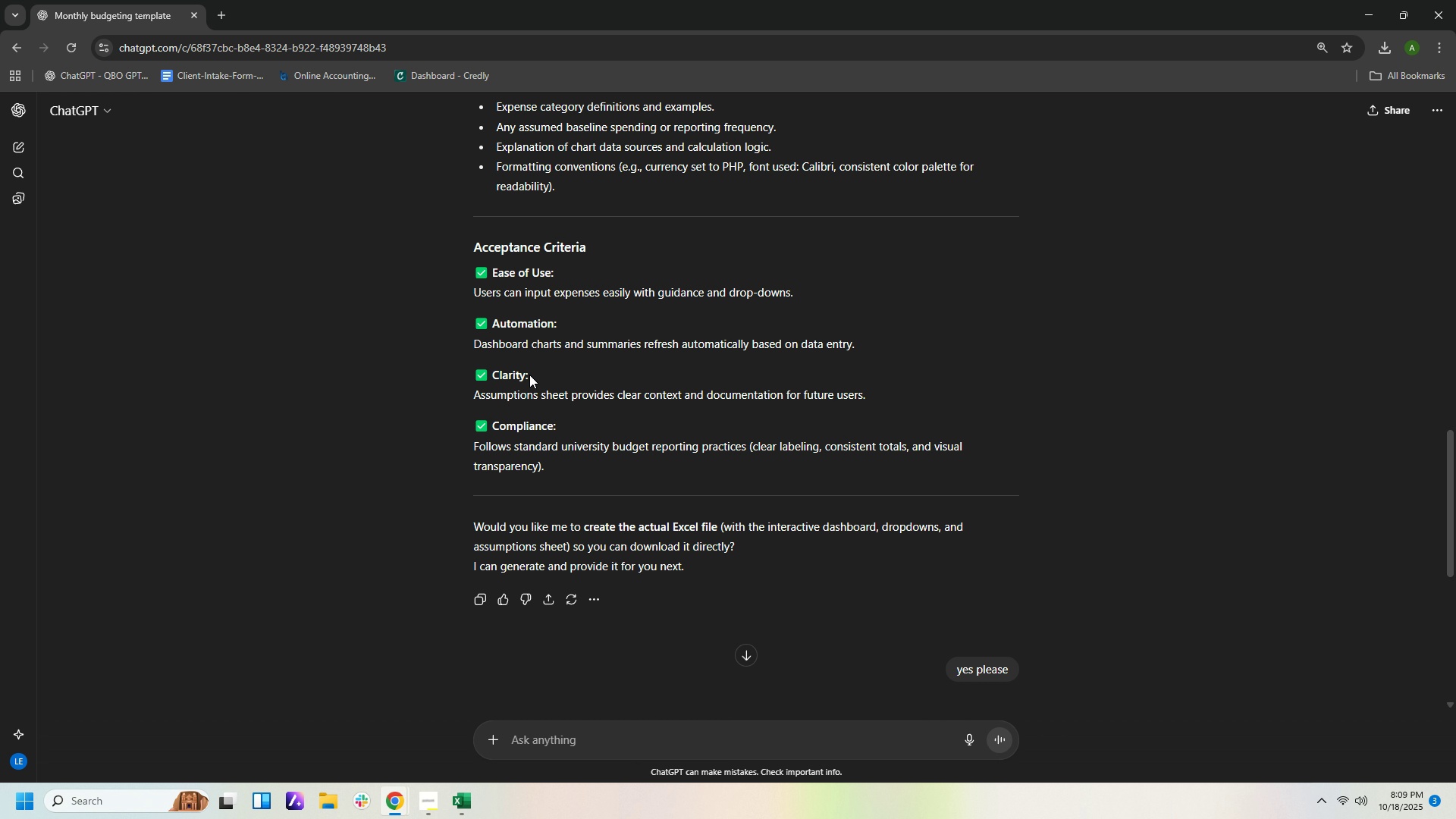 
scroll: coordinate [852, 475], scroll_direction: up, amount: 9.0
 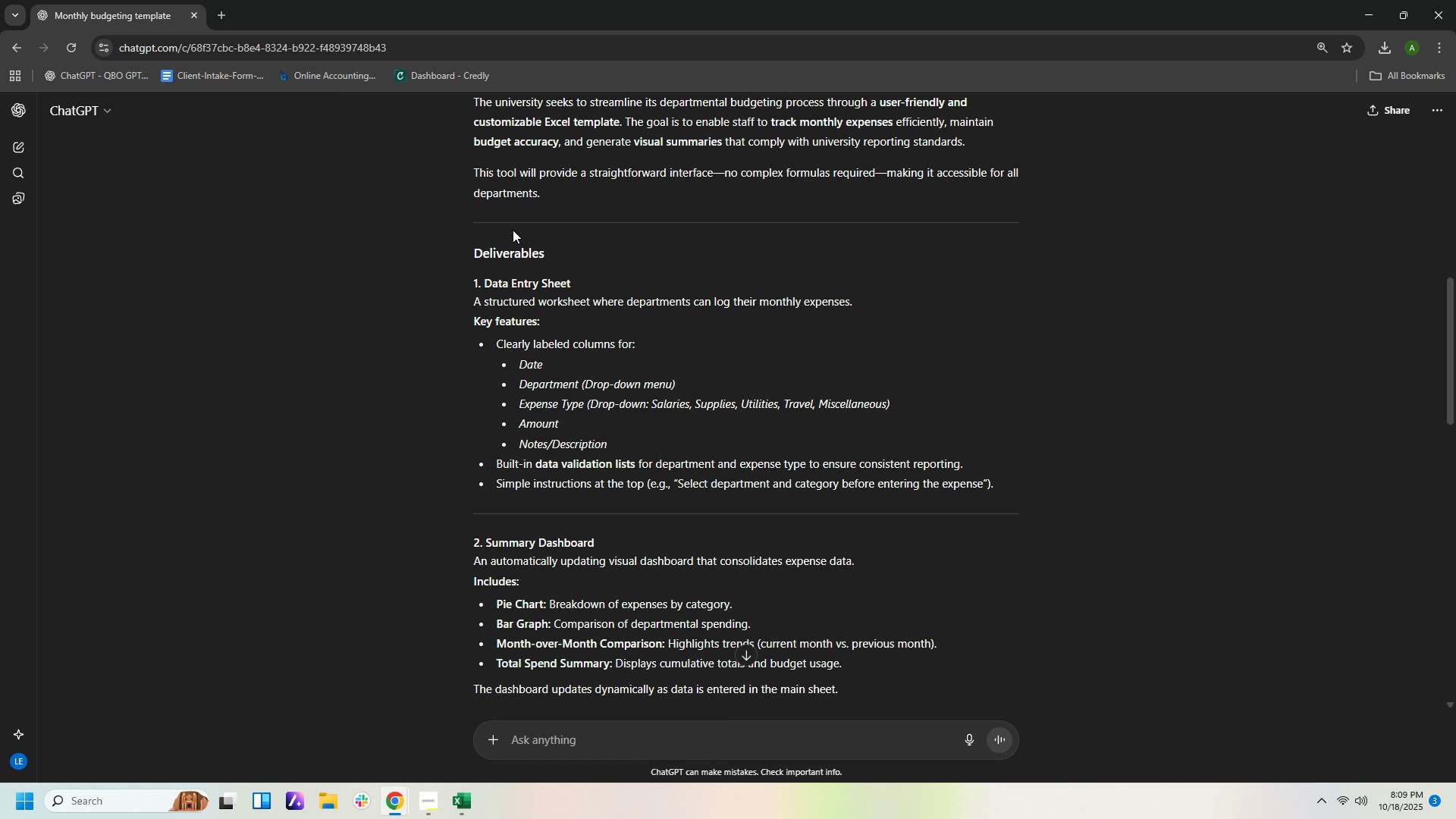 
wait(19.66)
 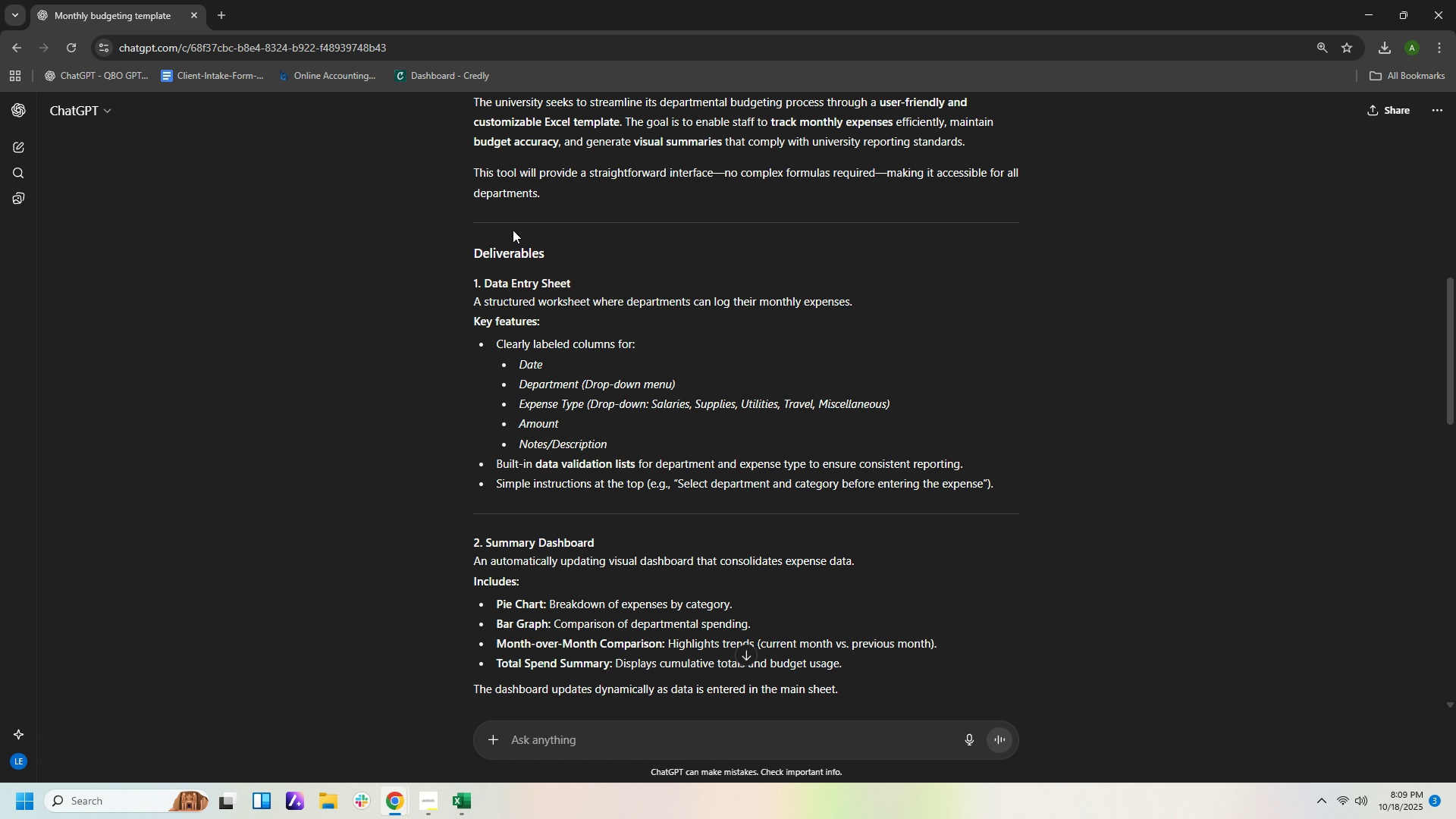 
scroll: coordinate [875, 330], scroll_direction: up, amount: 4.0
 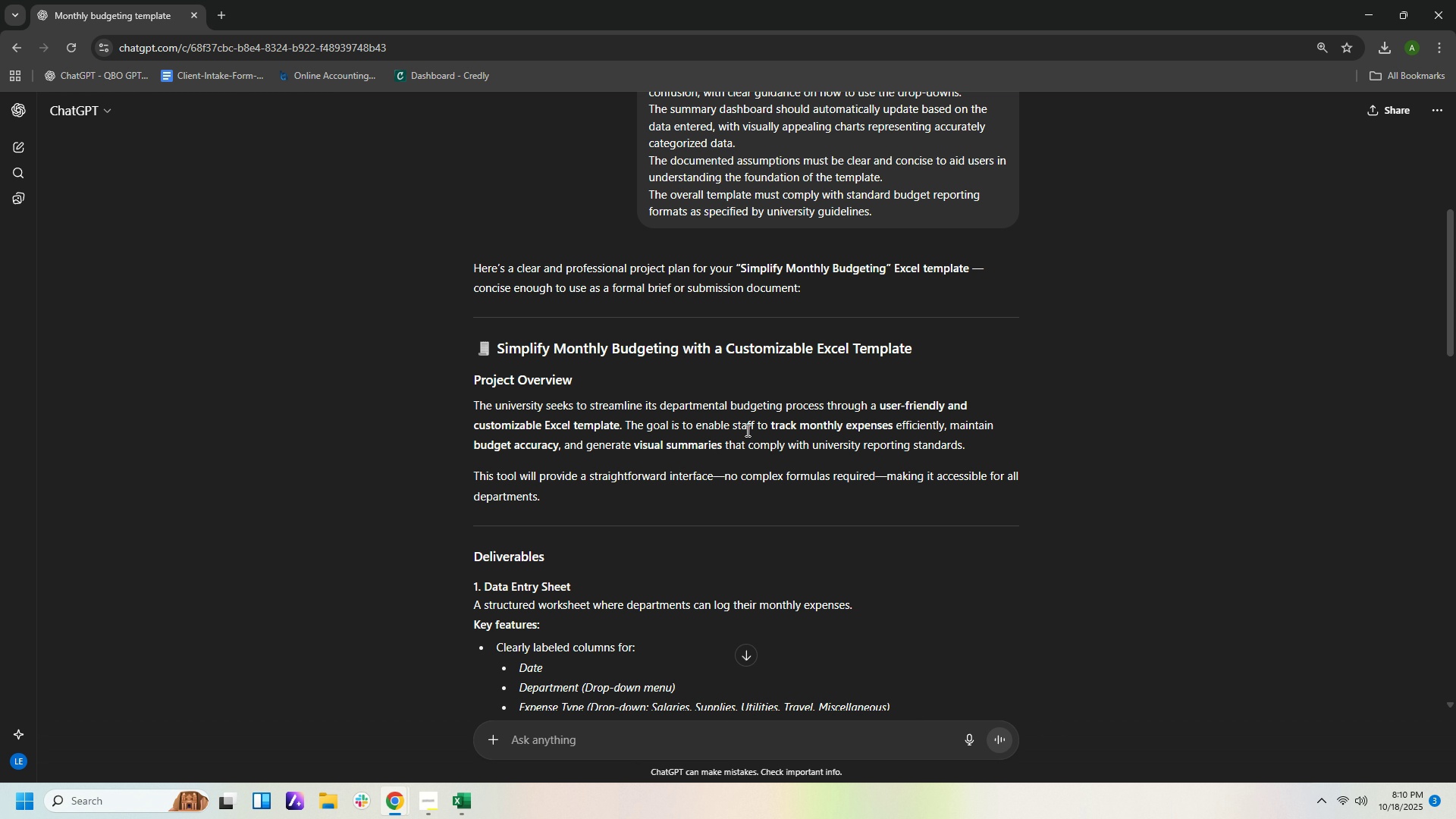 
wait(27.07)
 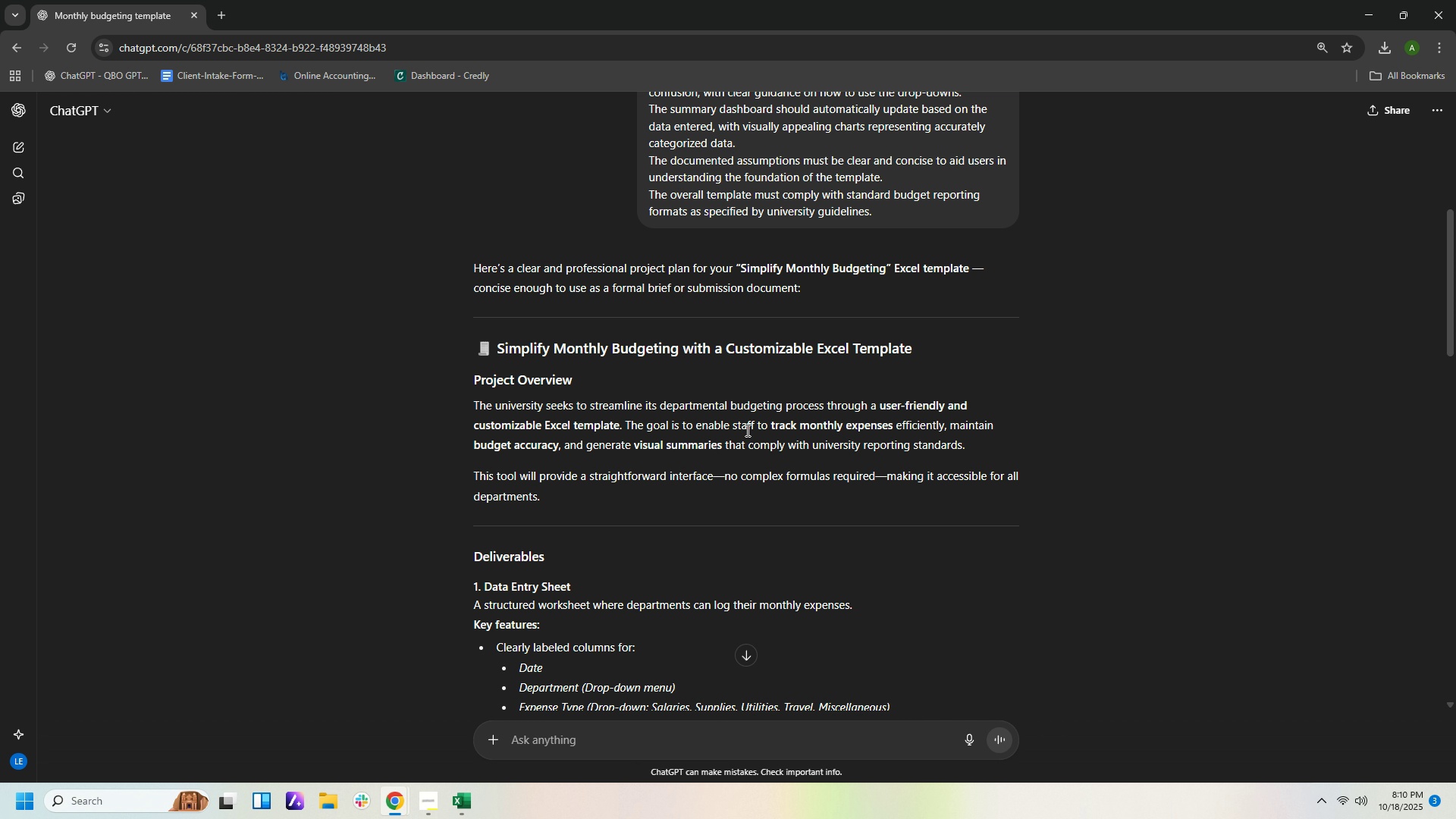 
mouse_move([706, 554])
 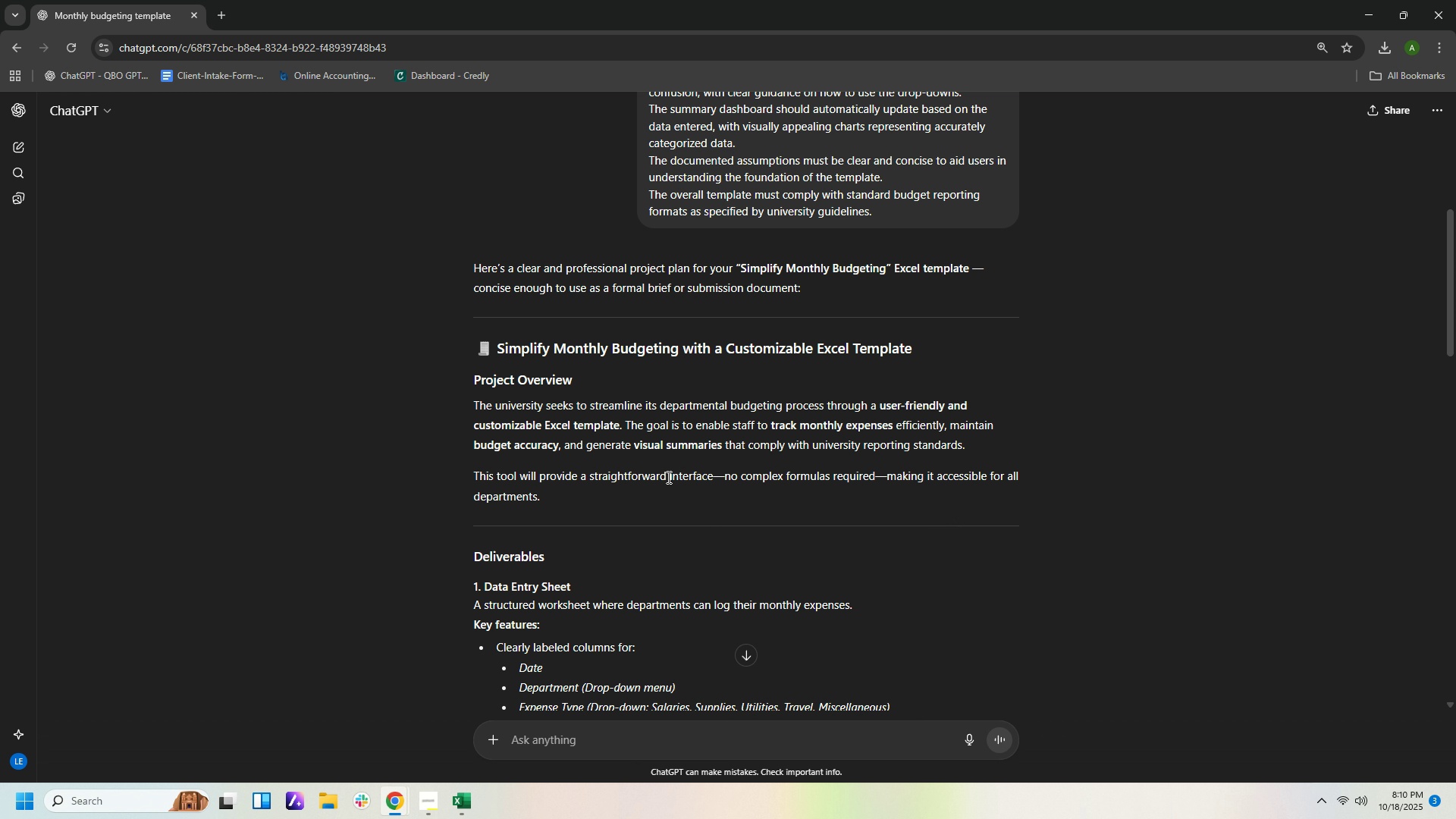 
wait(27.94)
 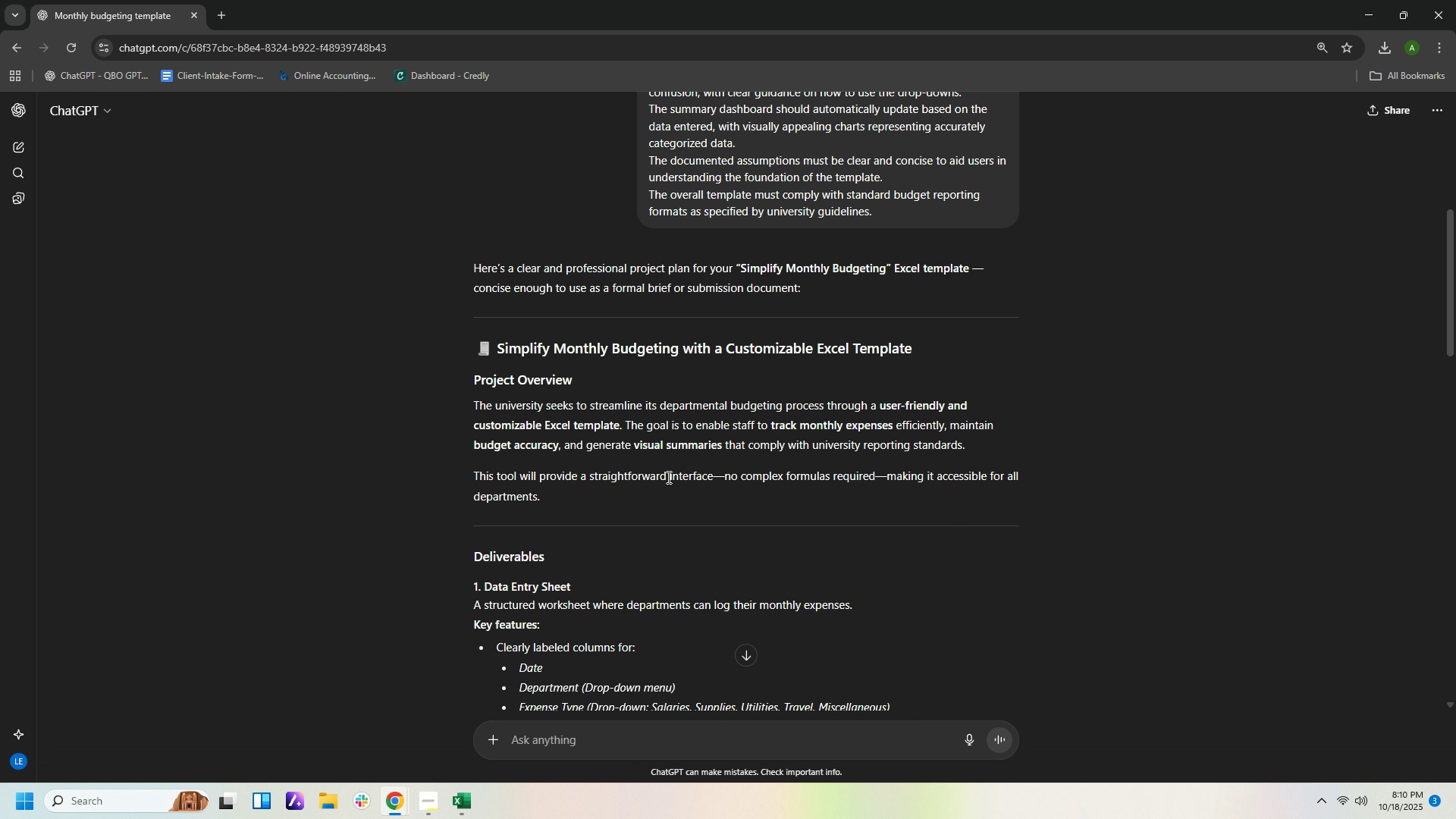 
scroll: coordinate [684, 582], scroll_direction: down, amount: 2.0
 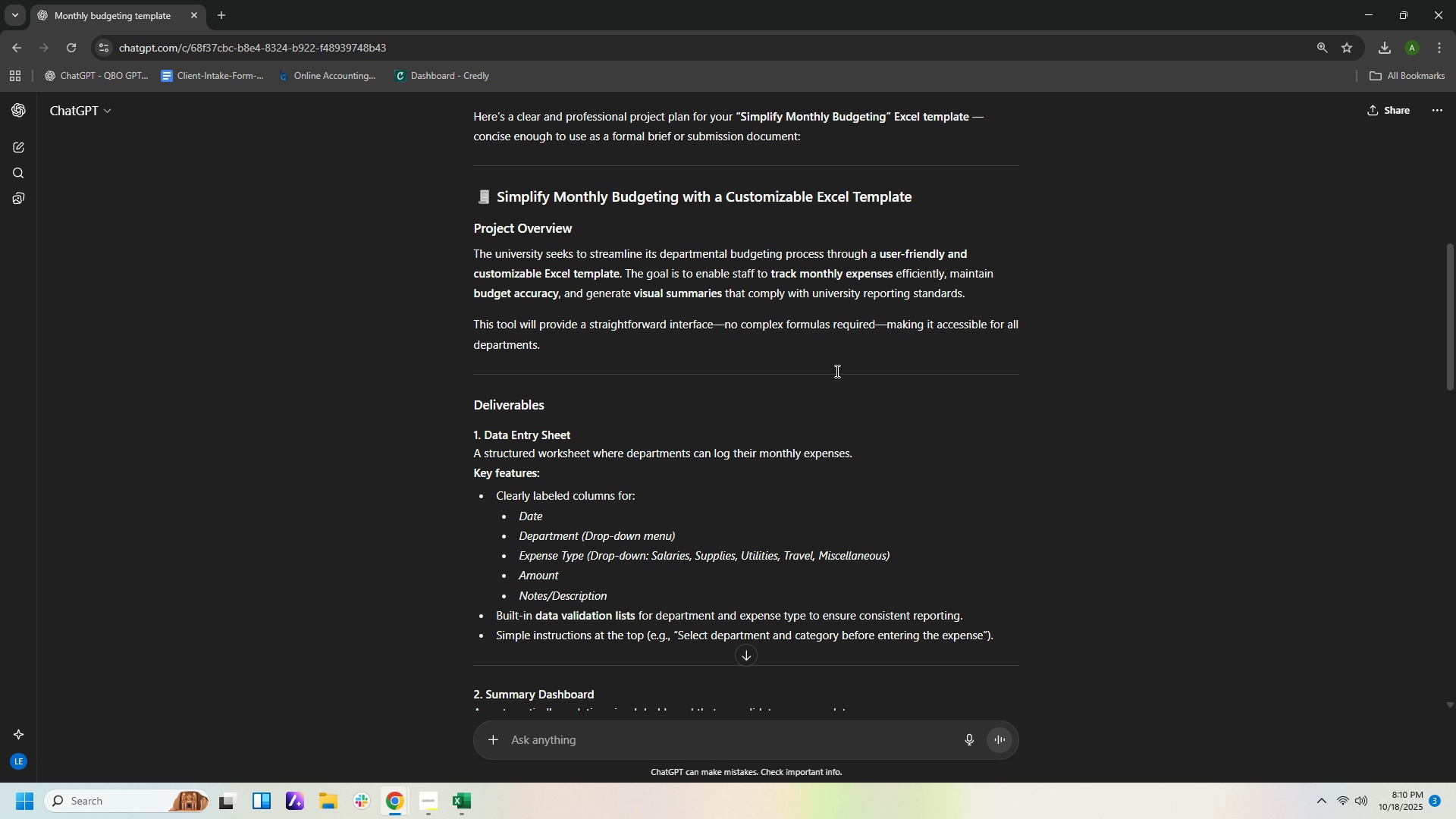 
wait(12.73)
 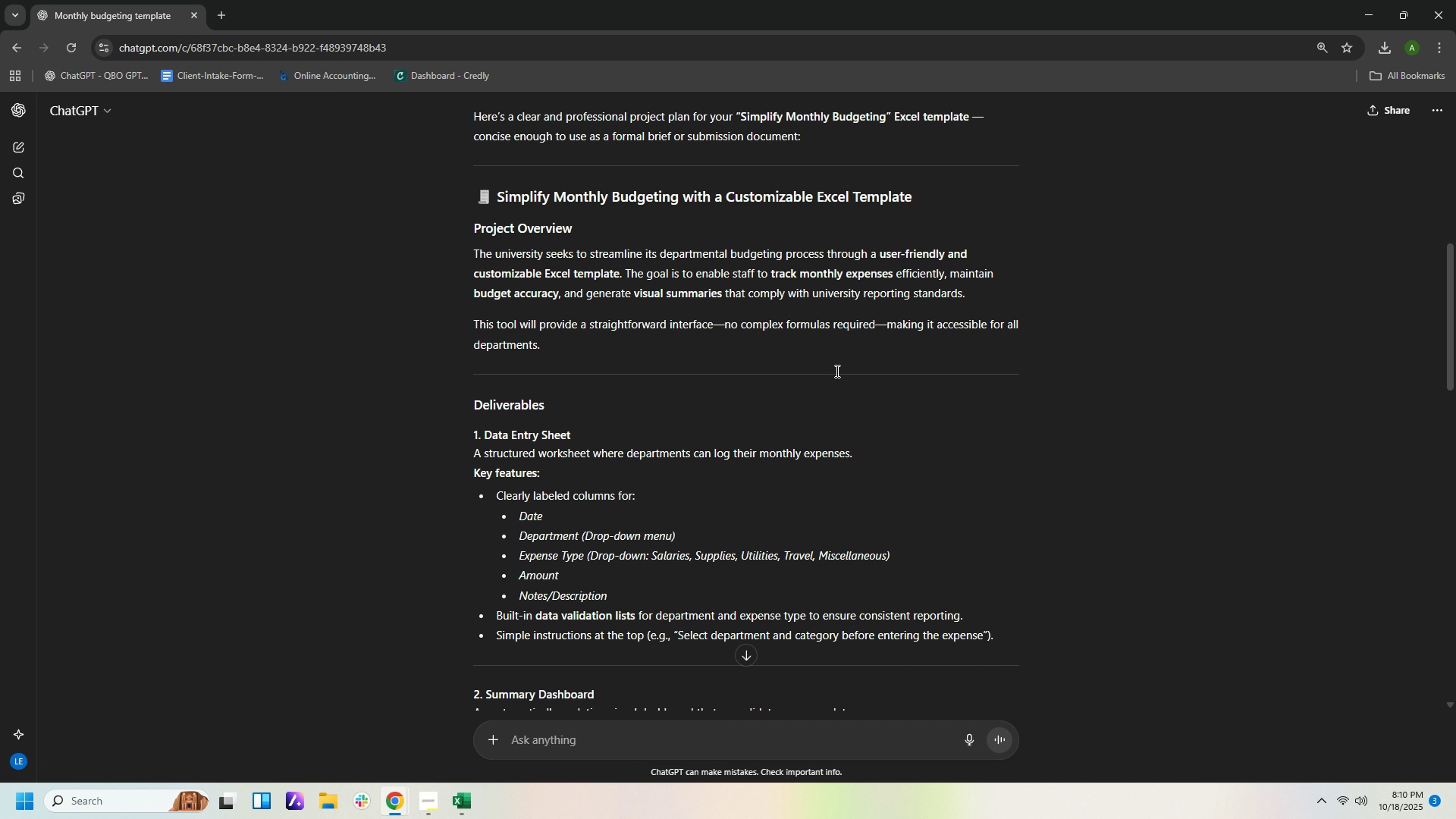 
scroll: coordinate [774, 336], scroll_direction: down, amount: 3.0
 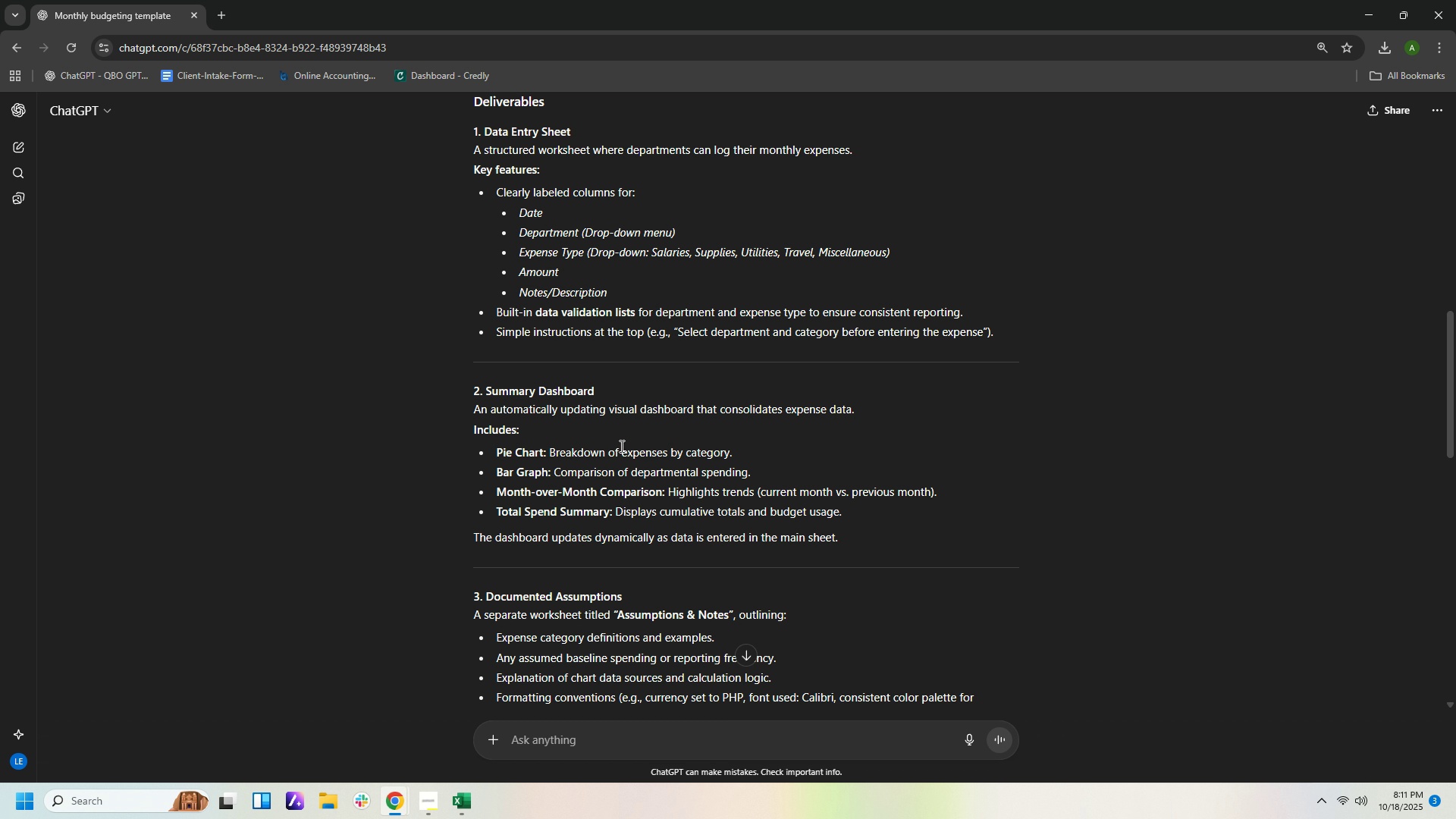 
wait(14.74)
 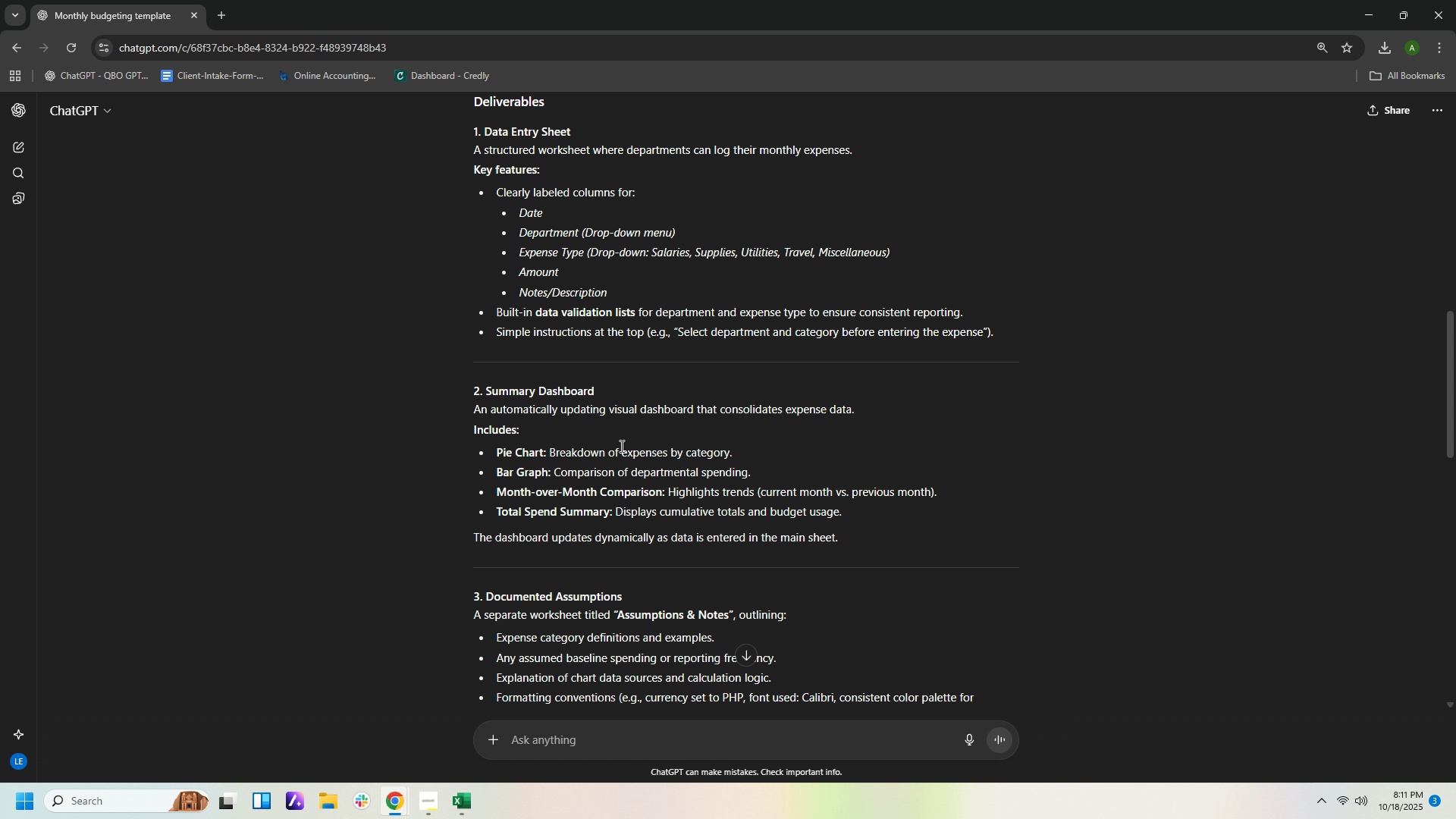 
scroll: coordinate [448, 477], scroll_direction: down, amount: 3.0
 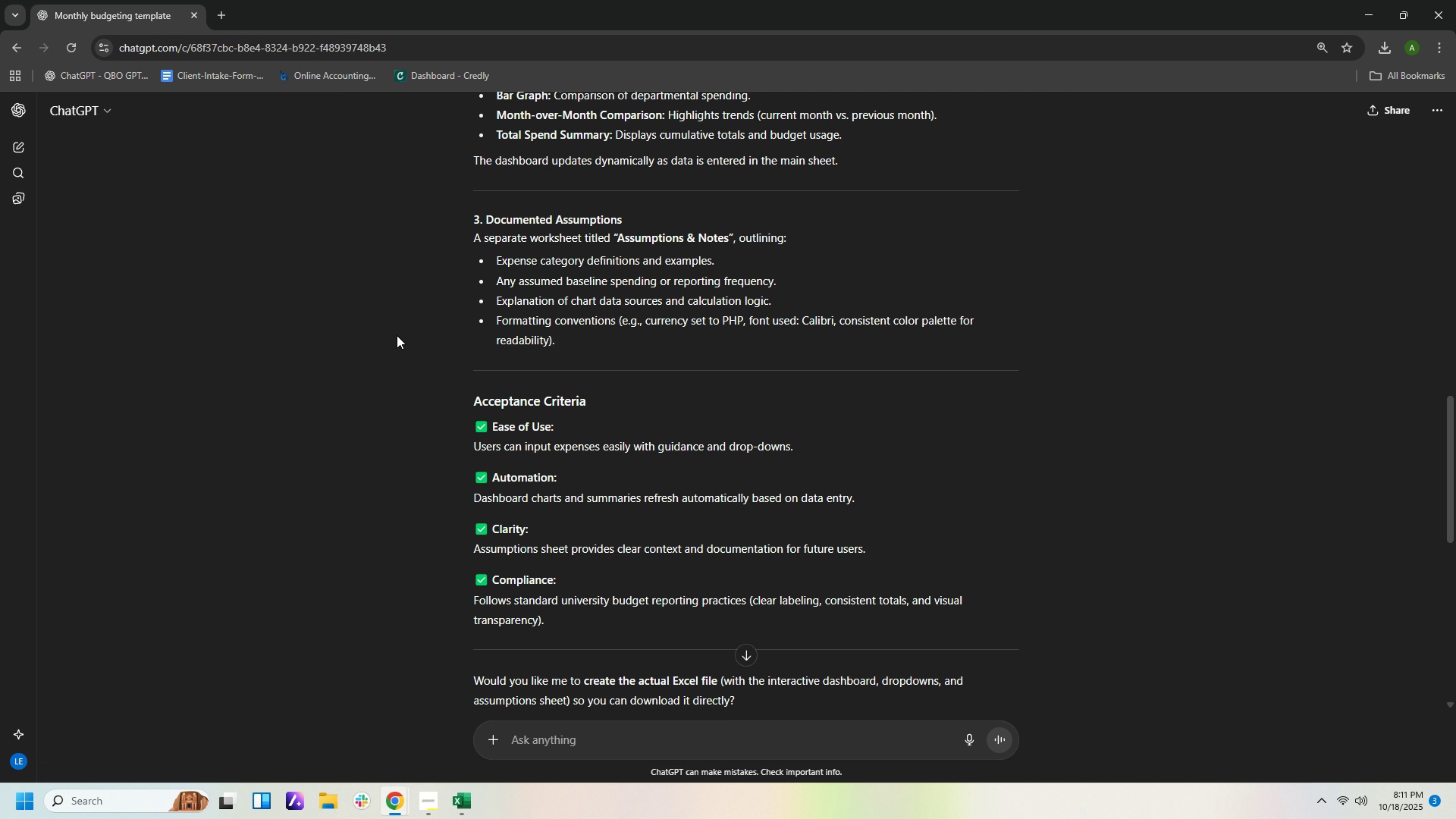 
wait(35.1)
 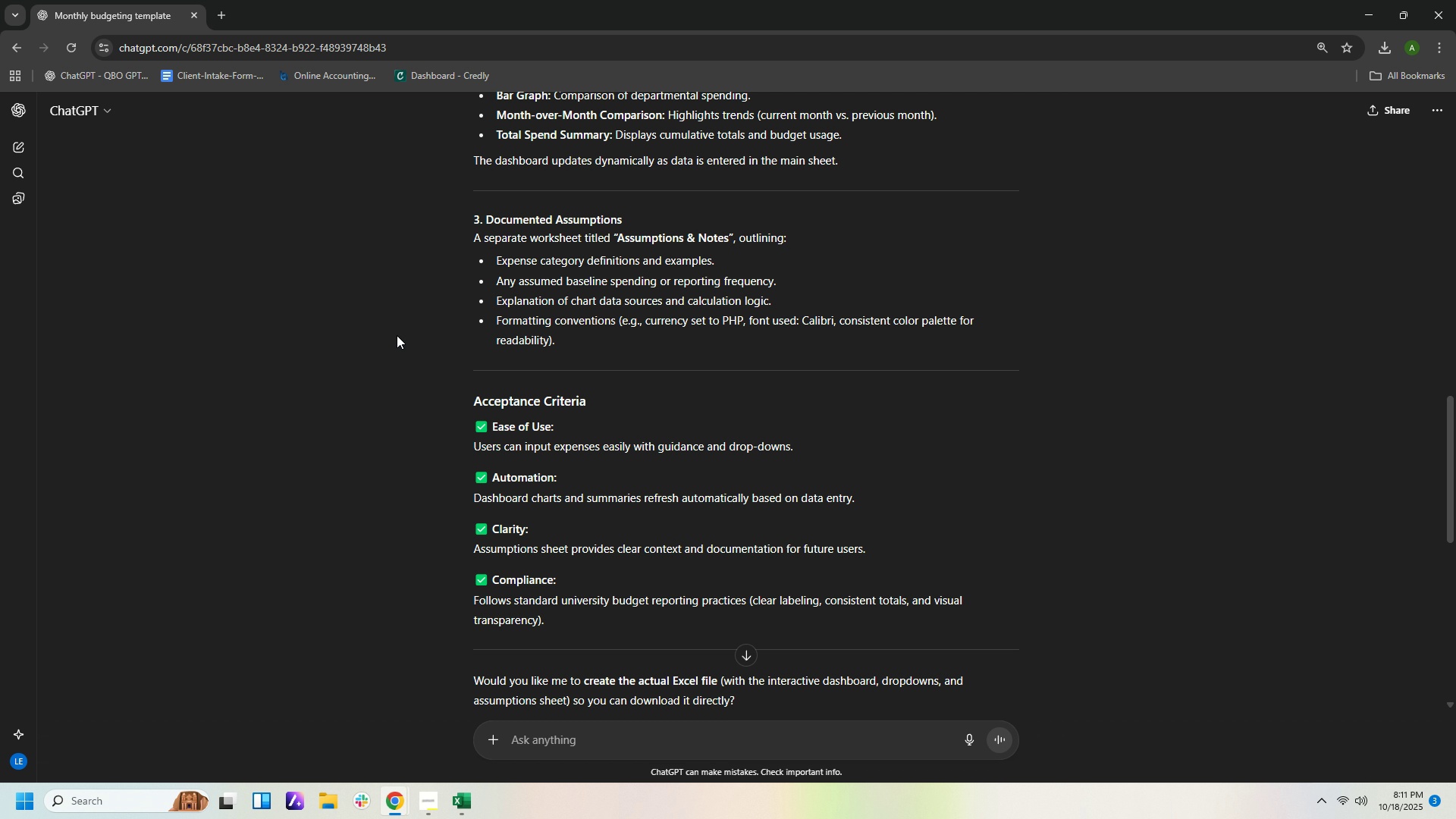 
scroll: coordinate [894, 532], scroll_direction: down, amount: 6.0
 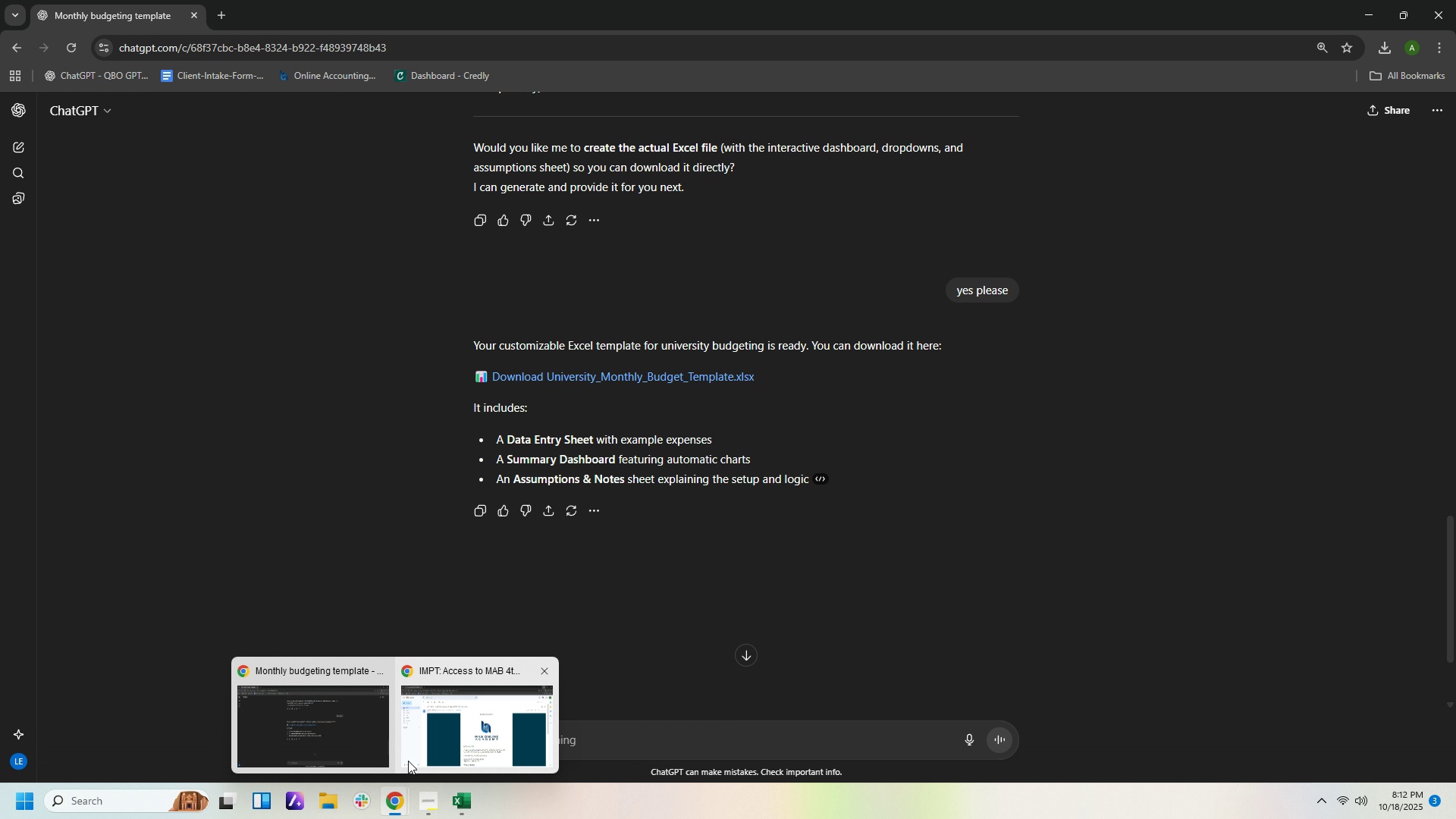 
wait(6.78)
 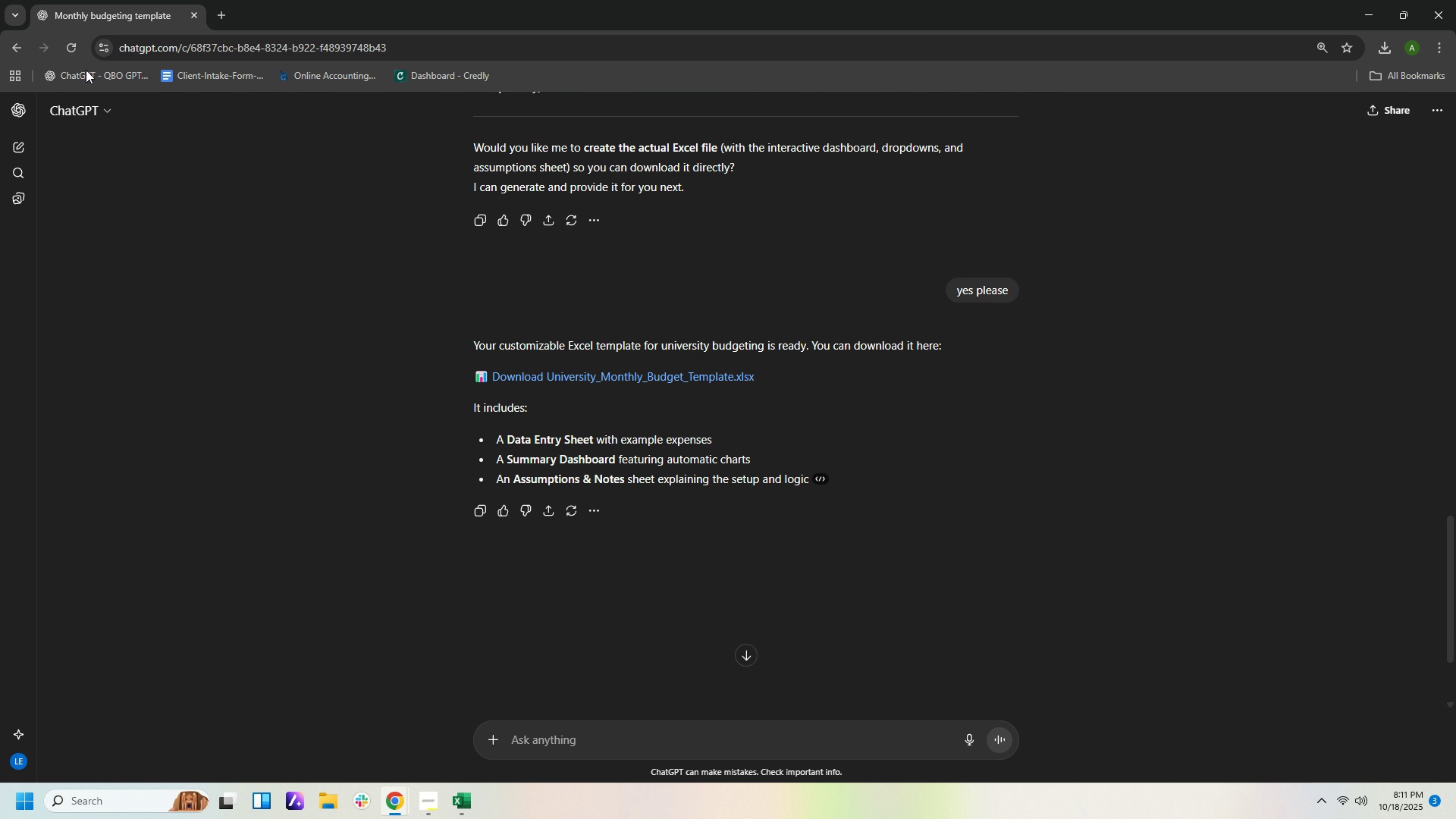 
mouse_move([337, 736])
 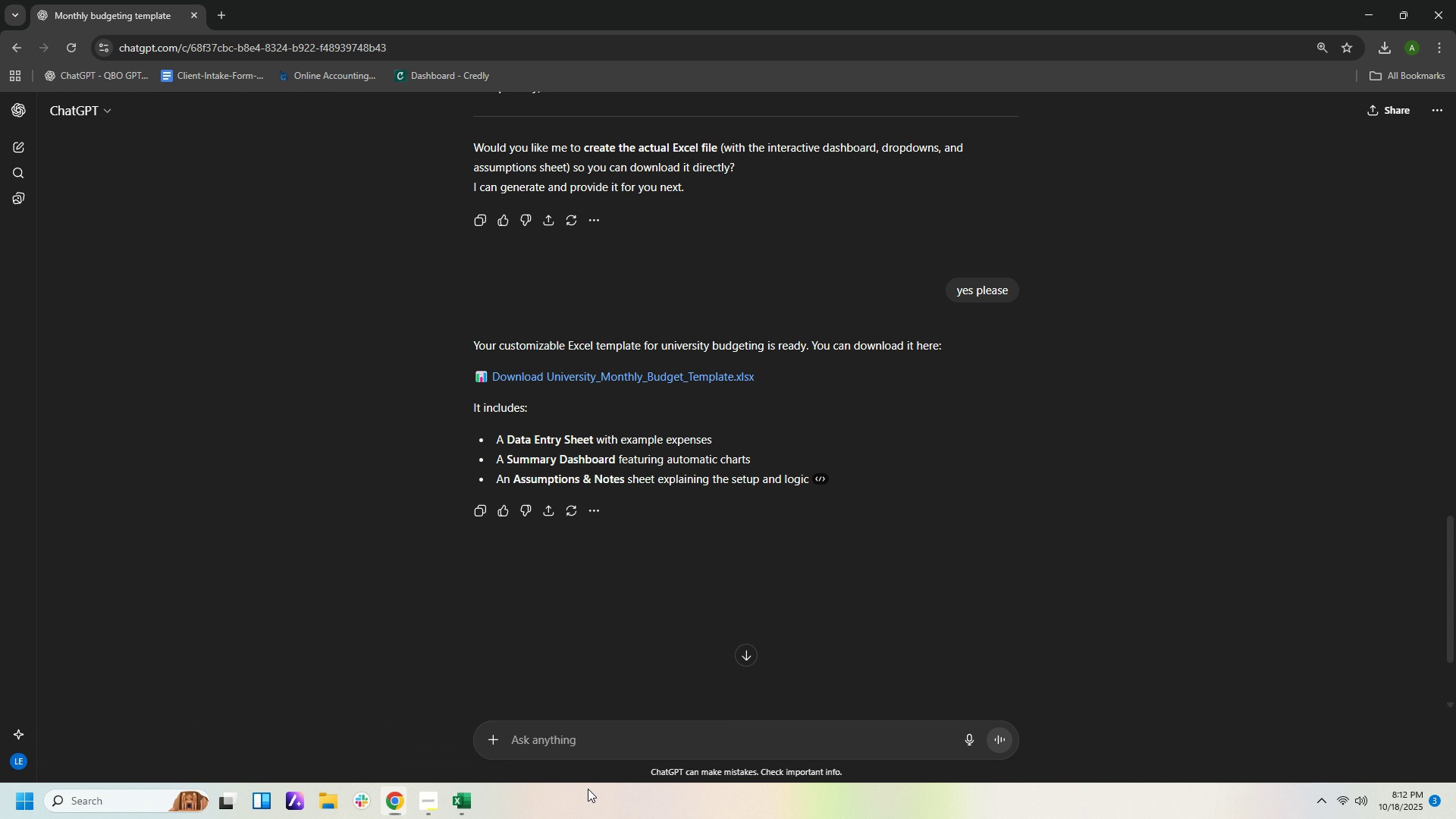 
left_click([588, 789])
 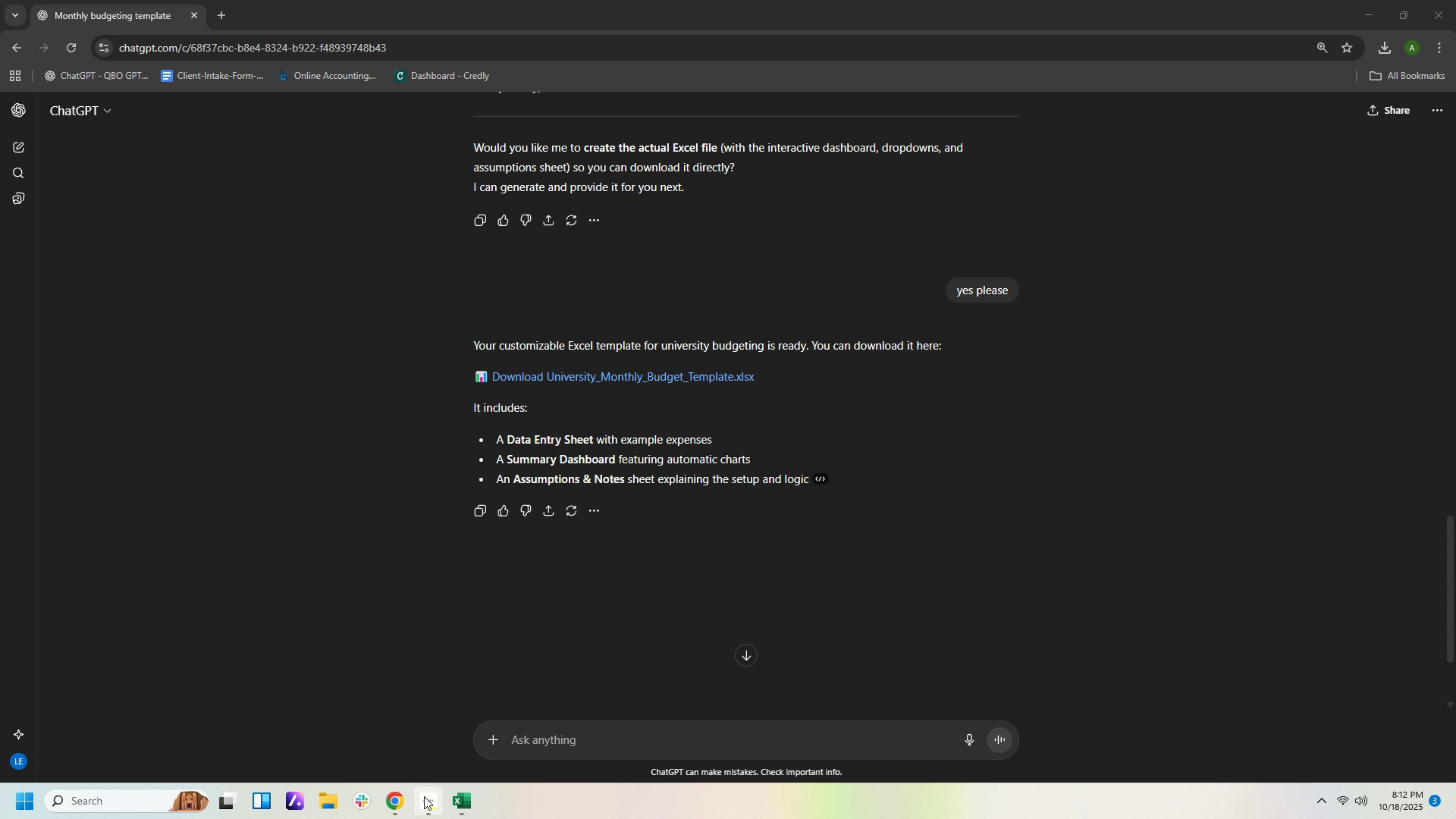 
left_click([424, 796])